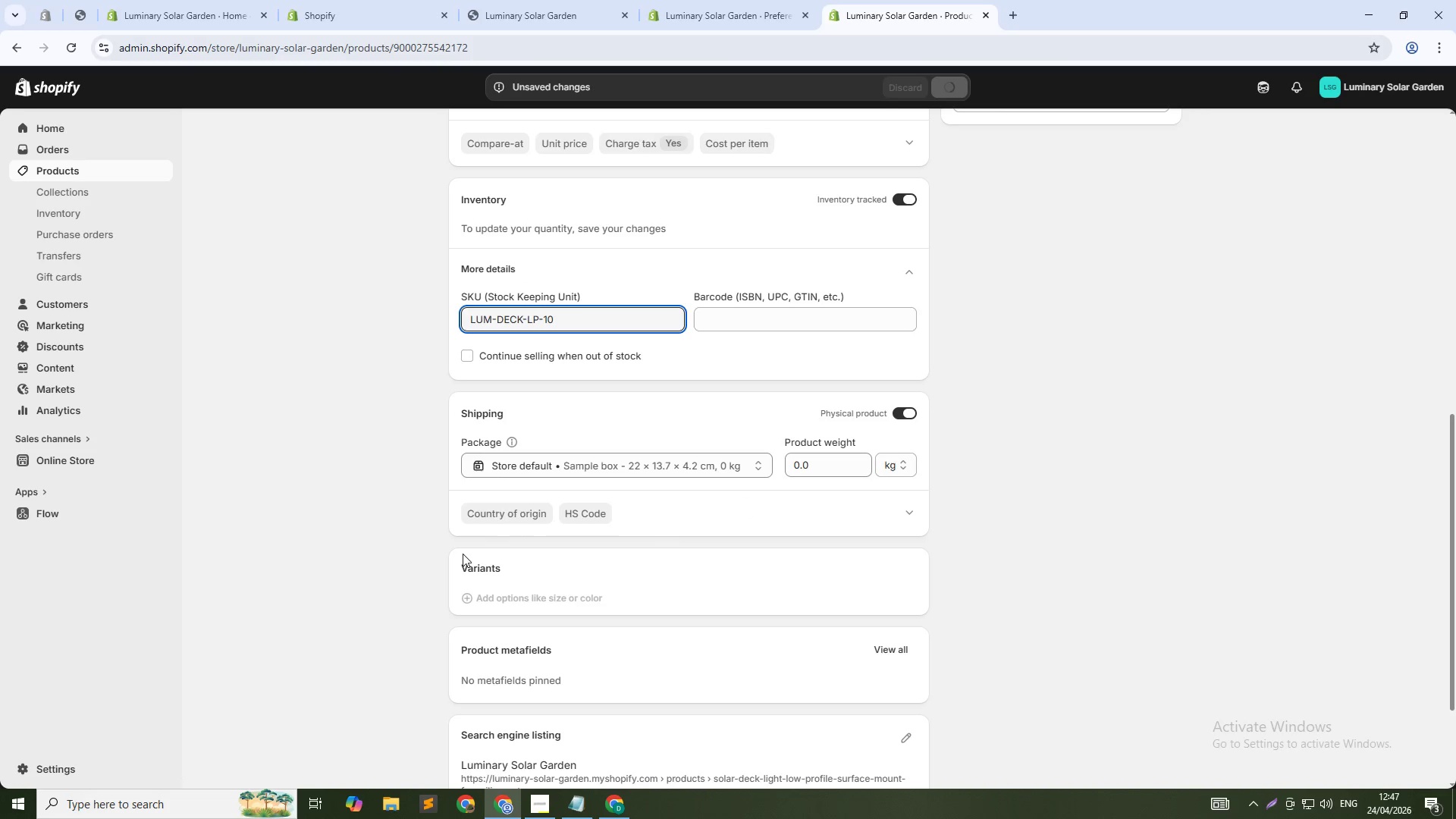 
scroll: coordinate [640, 604], scroll_direction: down, amount: 6.0
 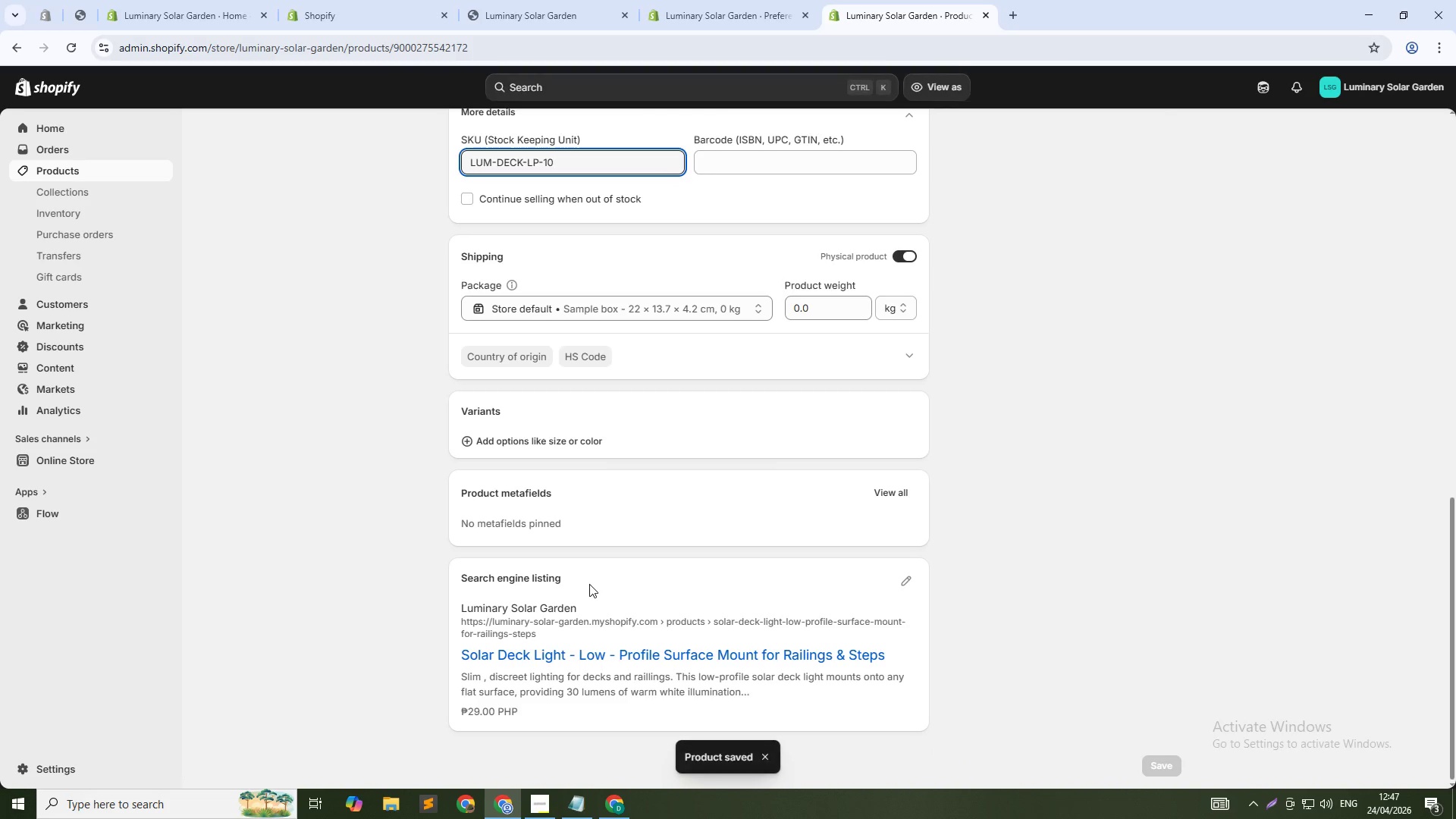 
scroll: coordinate [748, 557], scroll_direction: up, amount: 20.0
 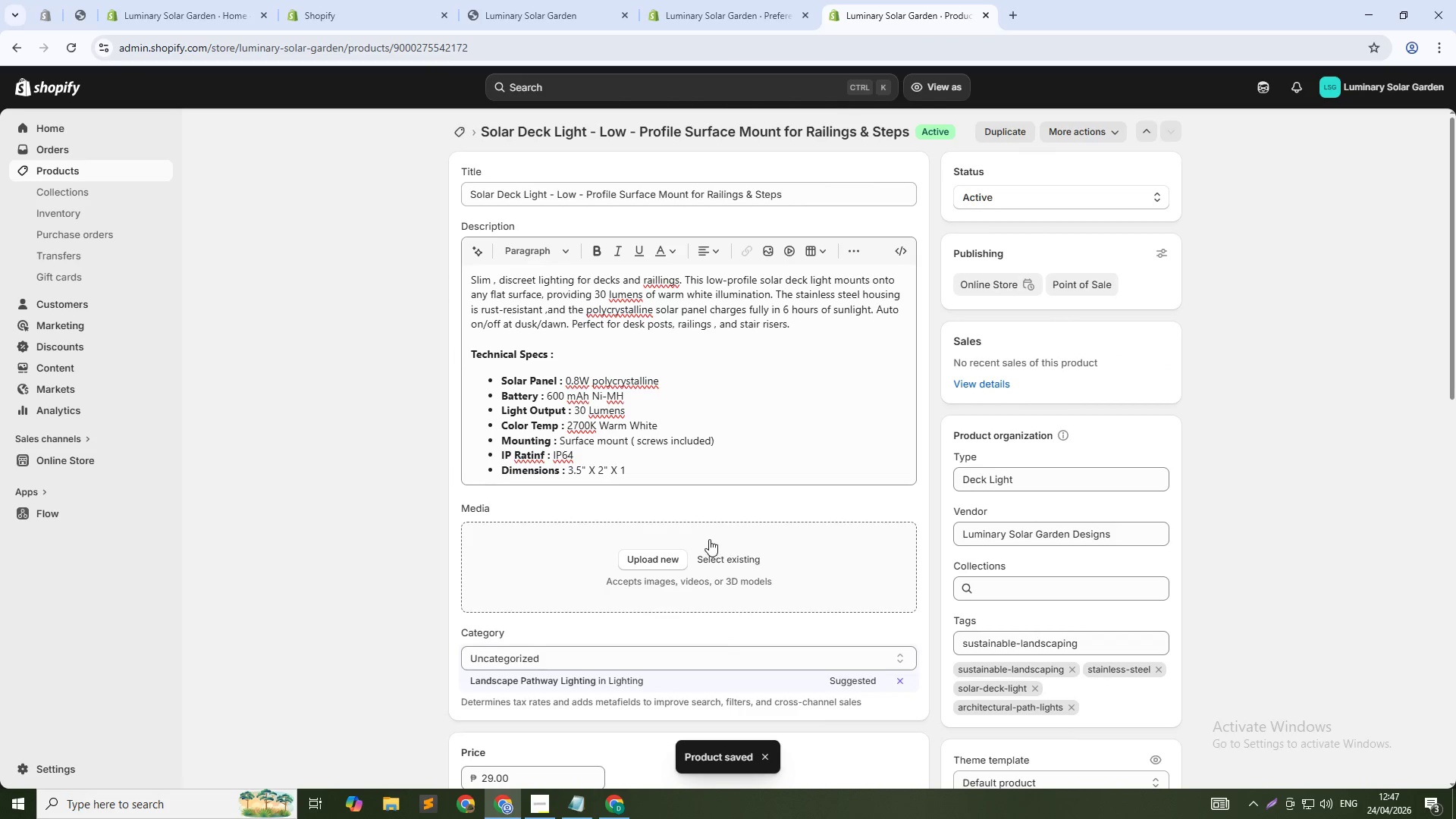 
scroll: coordinate [666, 575], scroll_direction: down, amount: 15.0
 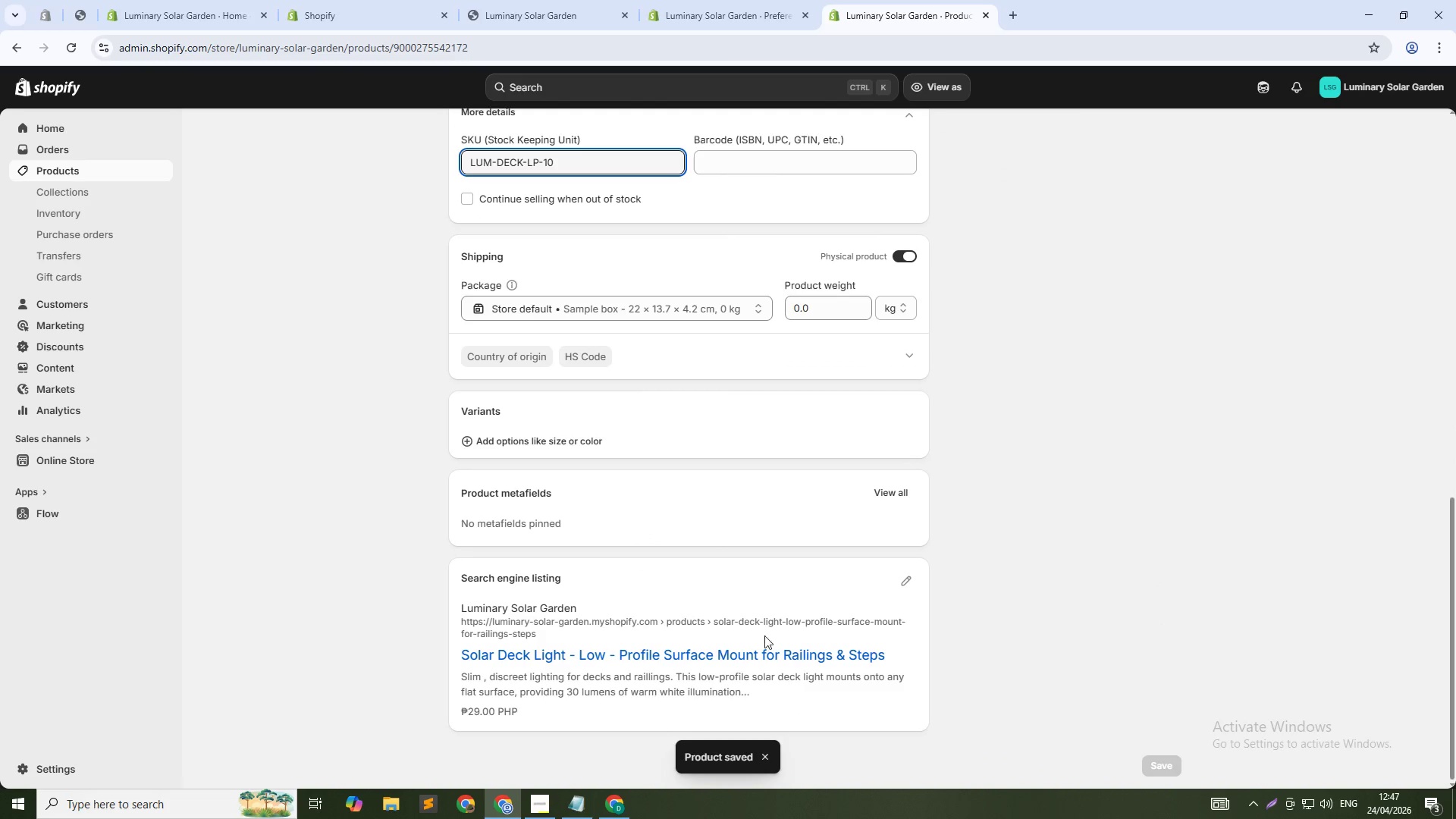 
left_click([905, 585])
 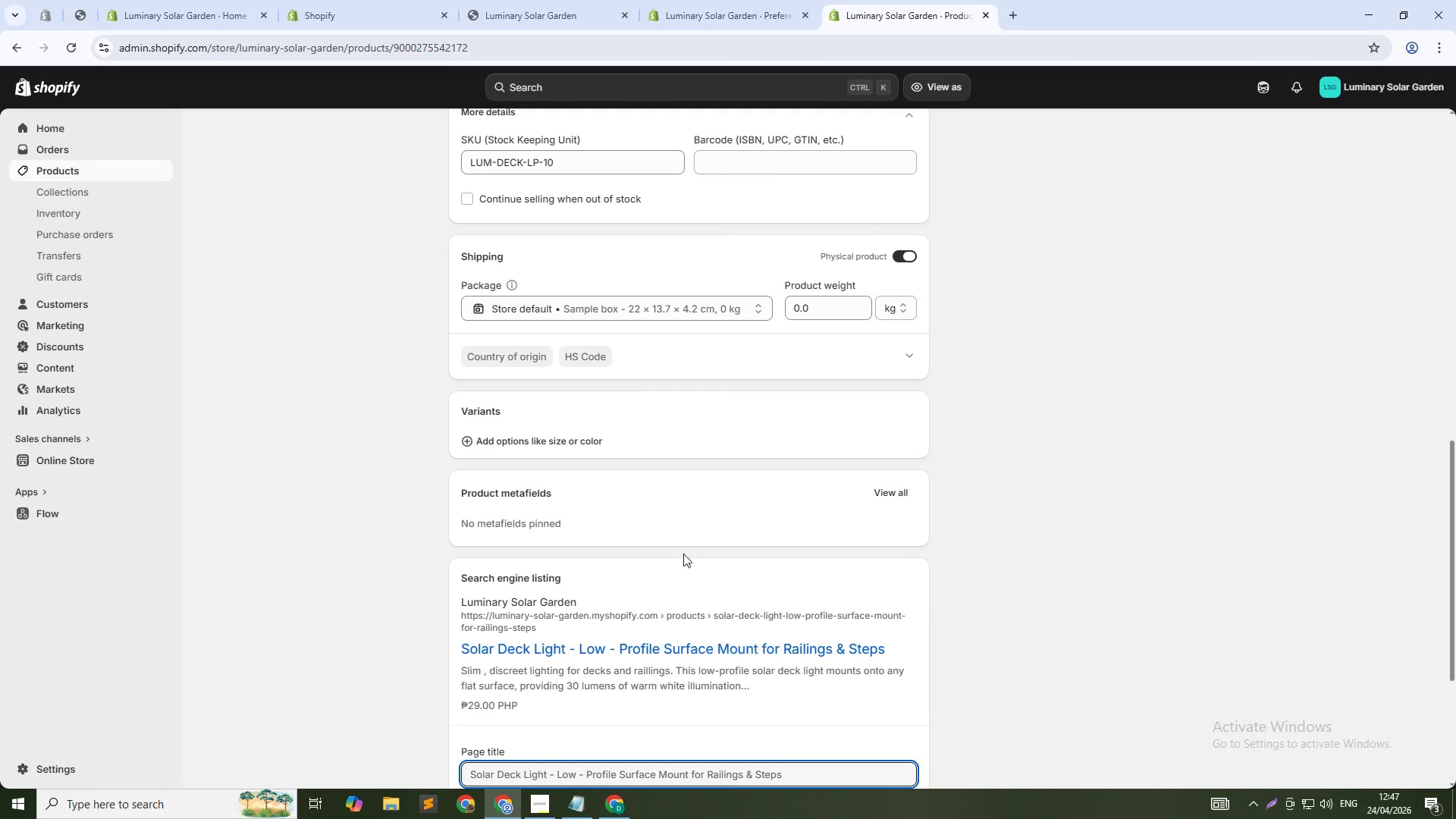 
scroll: coordinate [647, 588], scroll_direction: down, amount: 4.0
 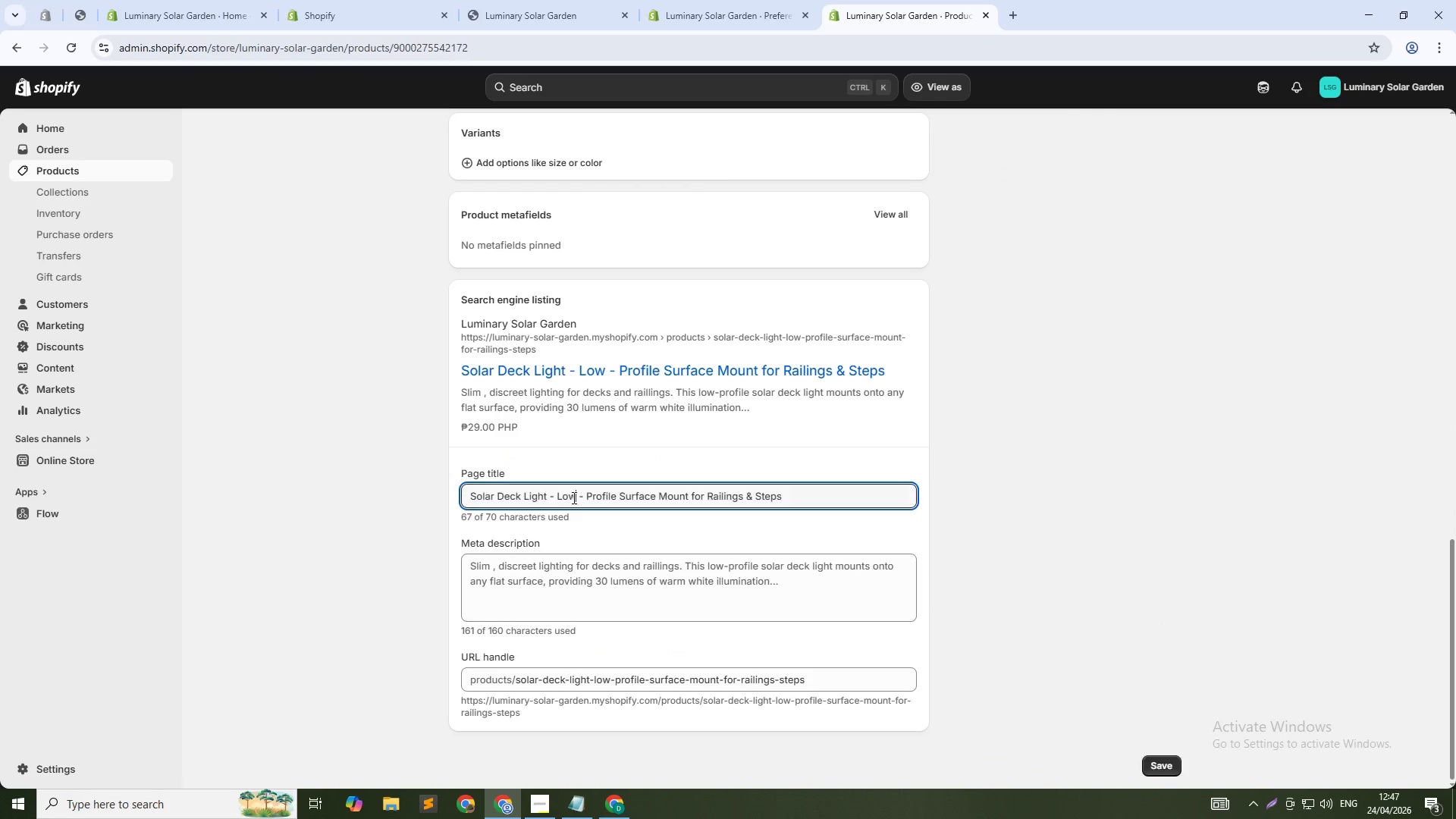 
double_click([573, 497])
 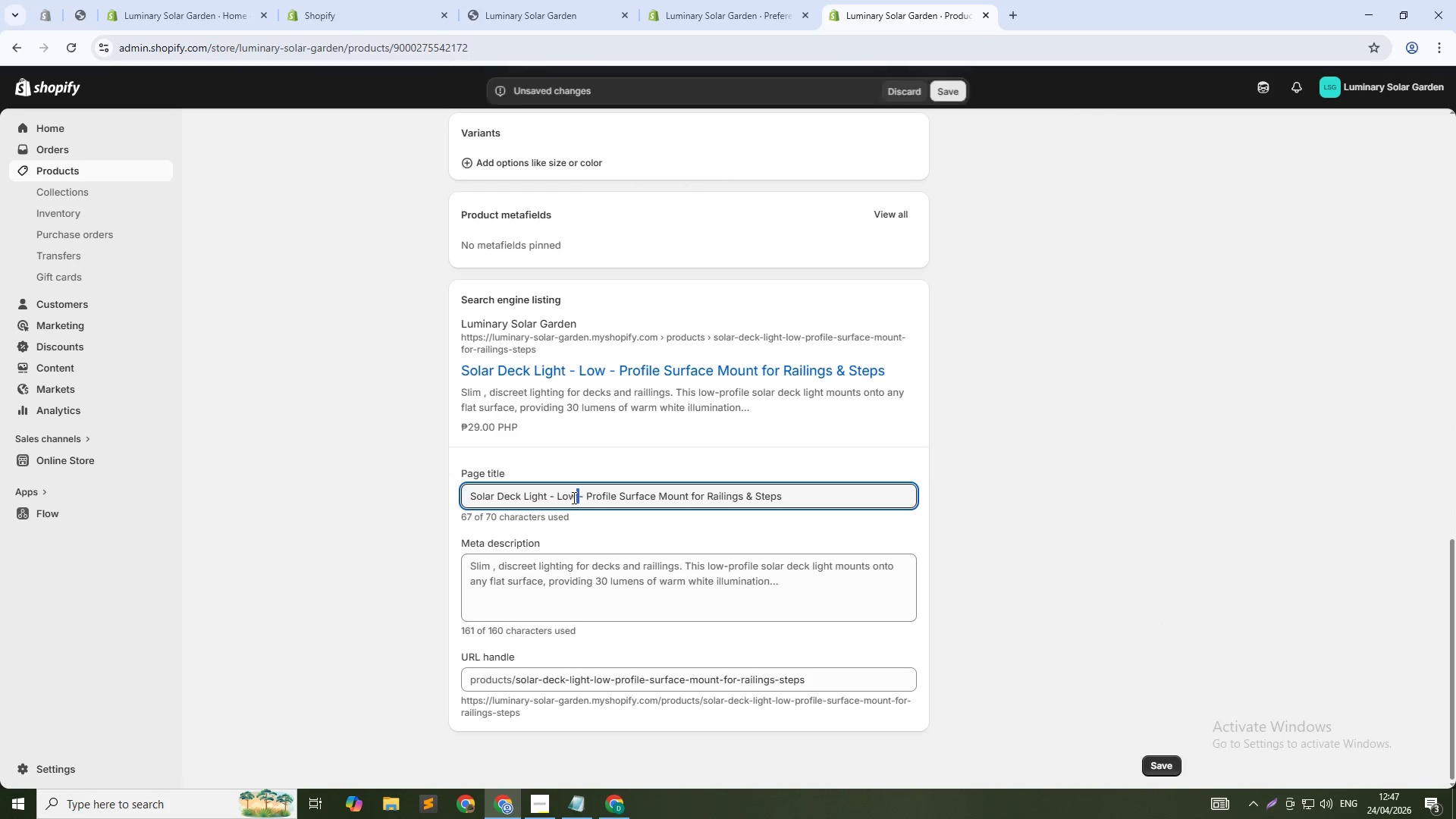 
triple_click([573, 497])
 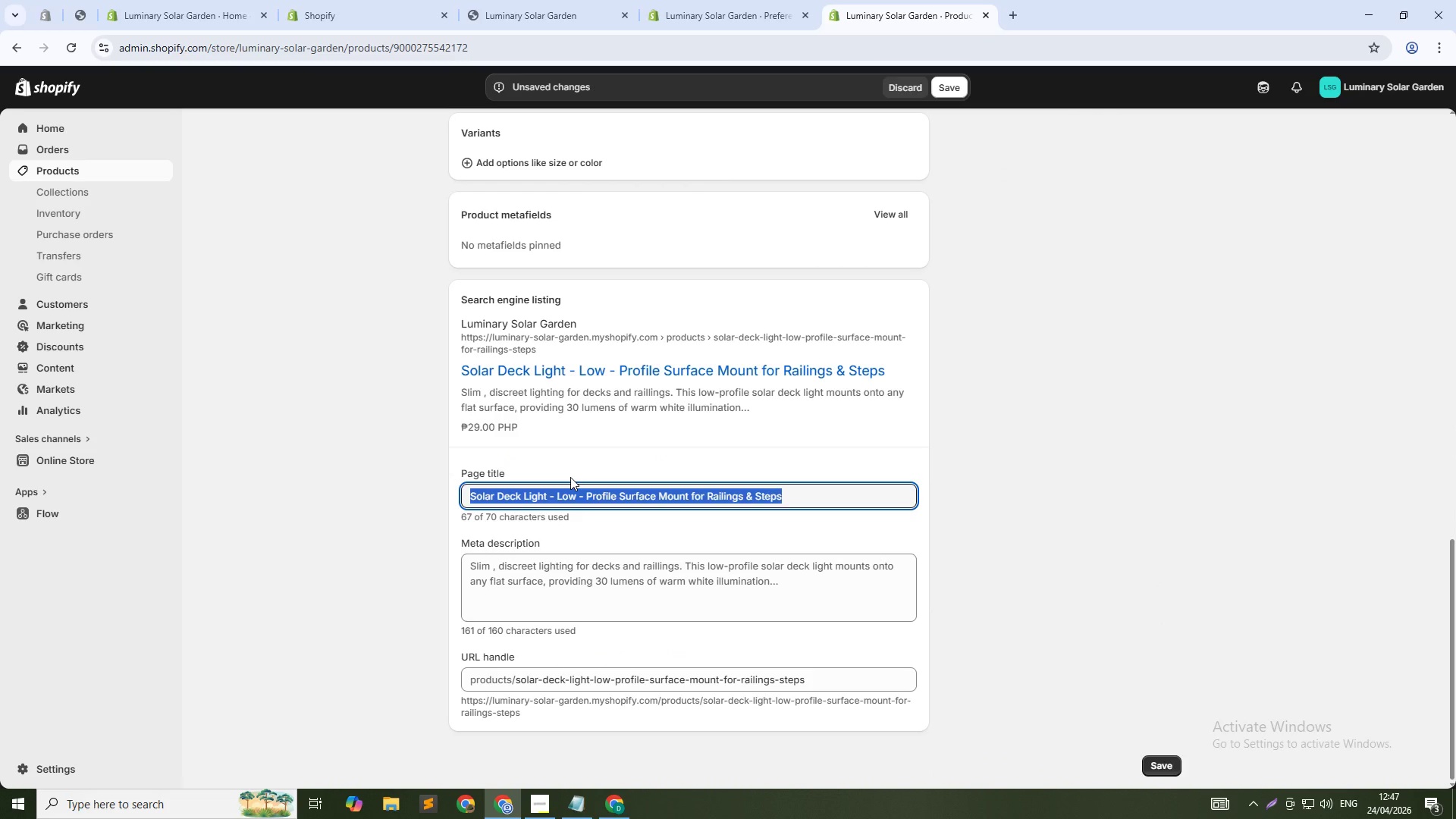 
key(Backspace)
type(SOlar)
key(Backspace)
key(Backspace)
key(Backspace)
key(Backspace)
type(oalr Deck Lighyt)
key(Backspace)
key(Backspace)
type(y)
 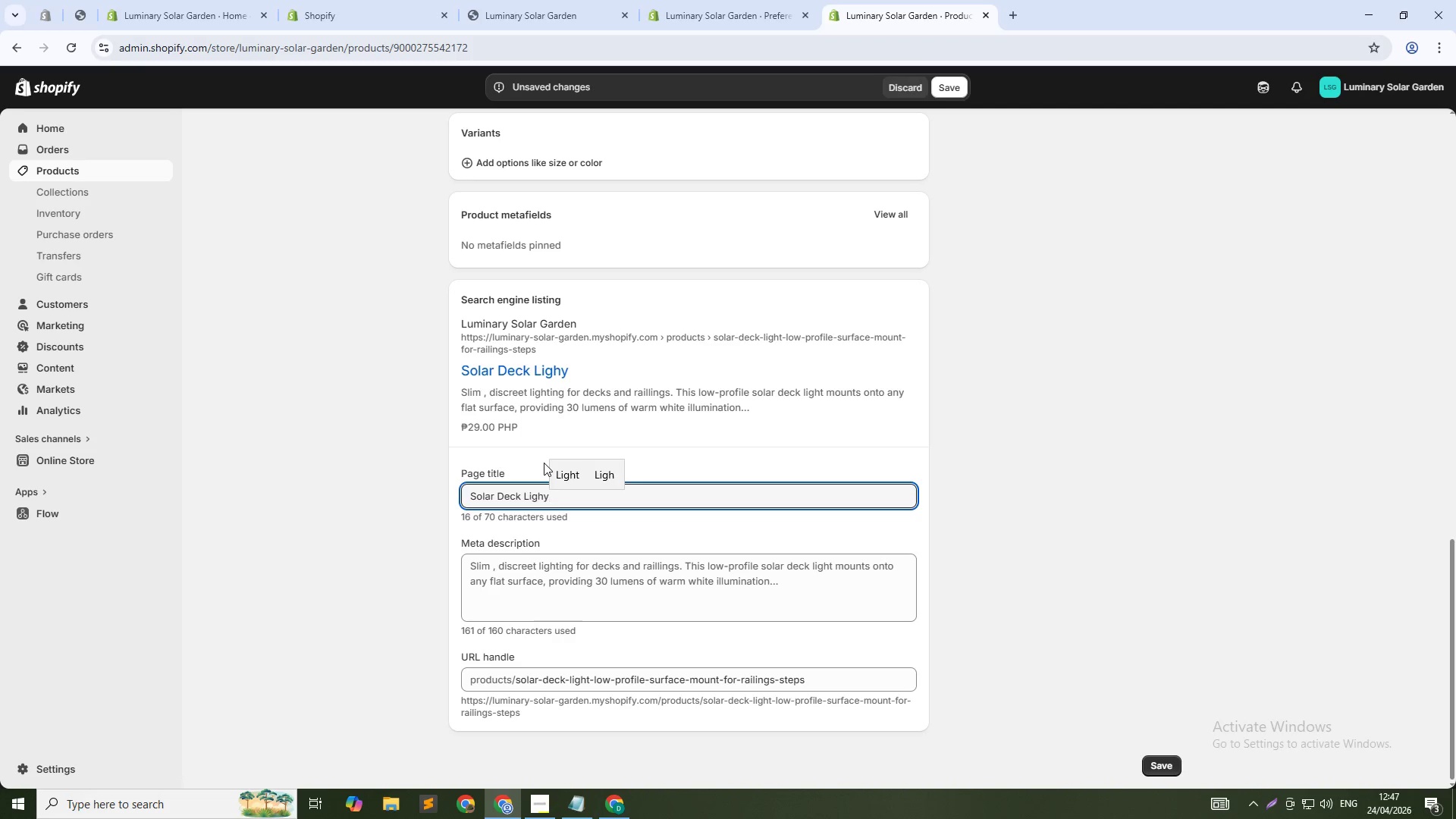 
 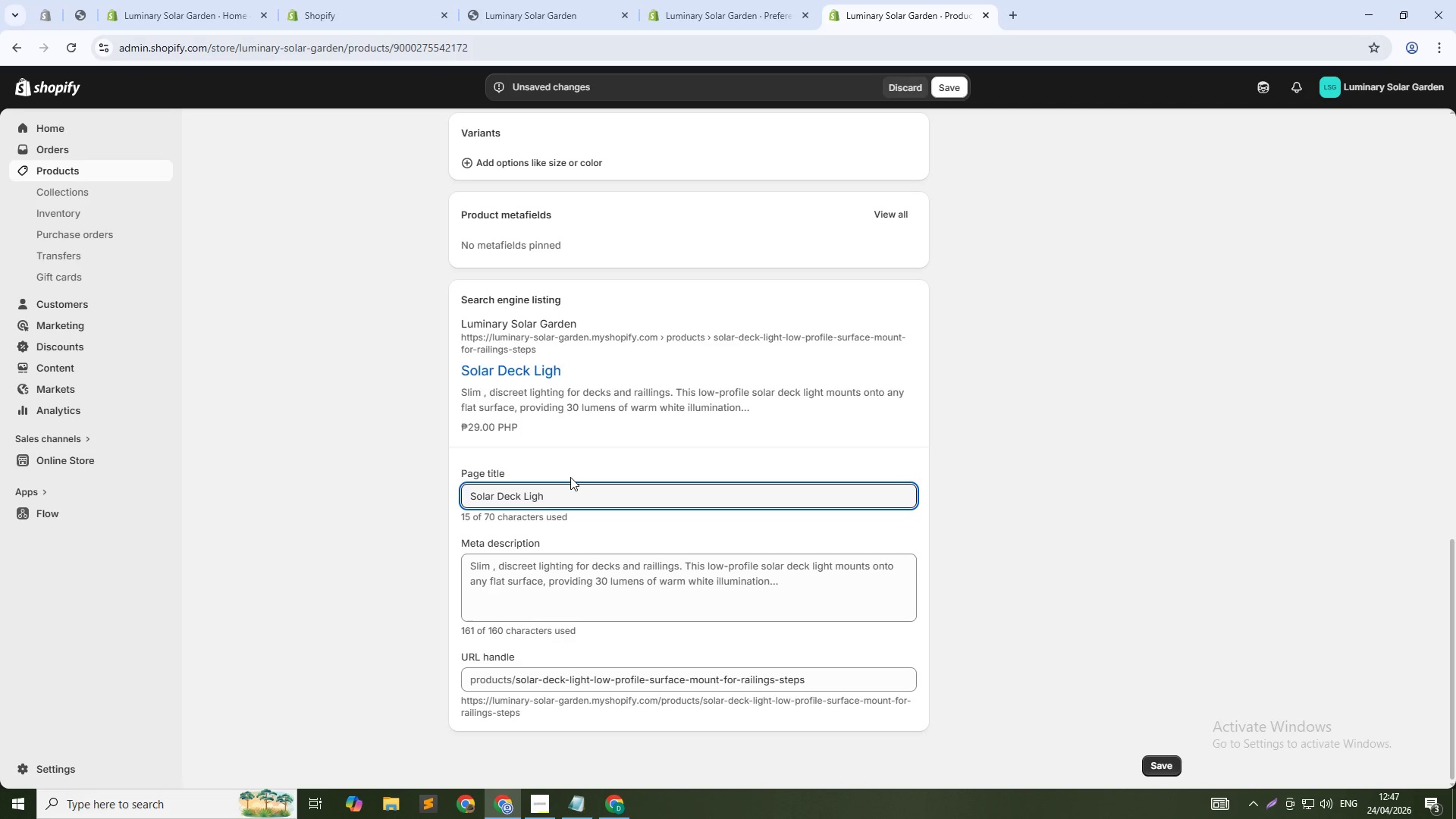 
key(Backspace)
 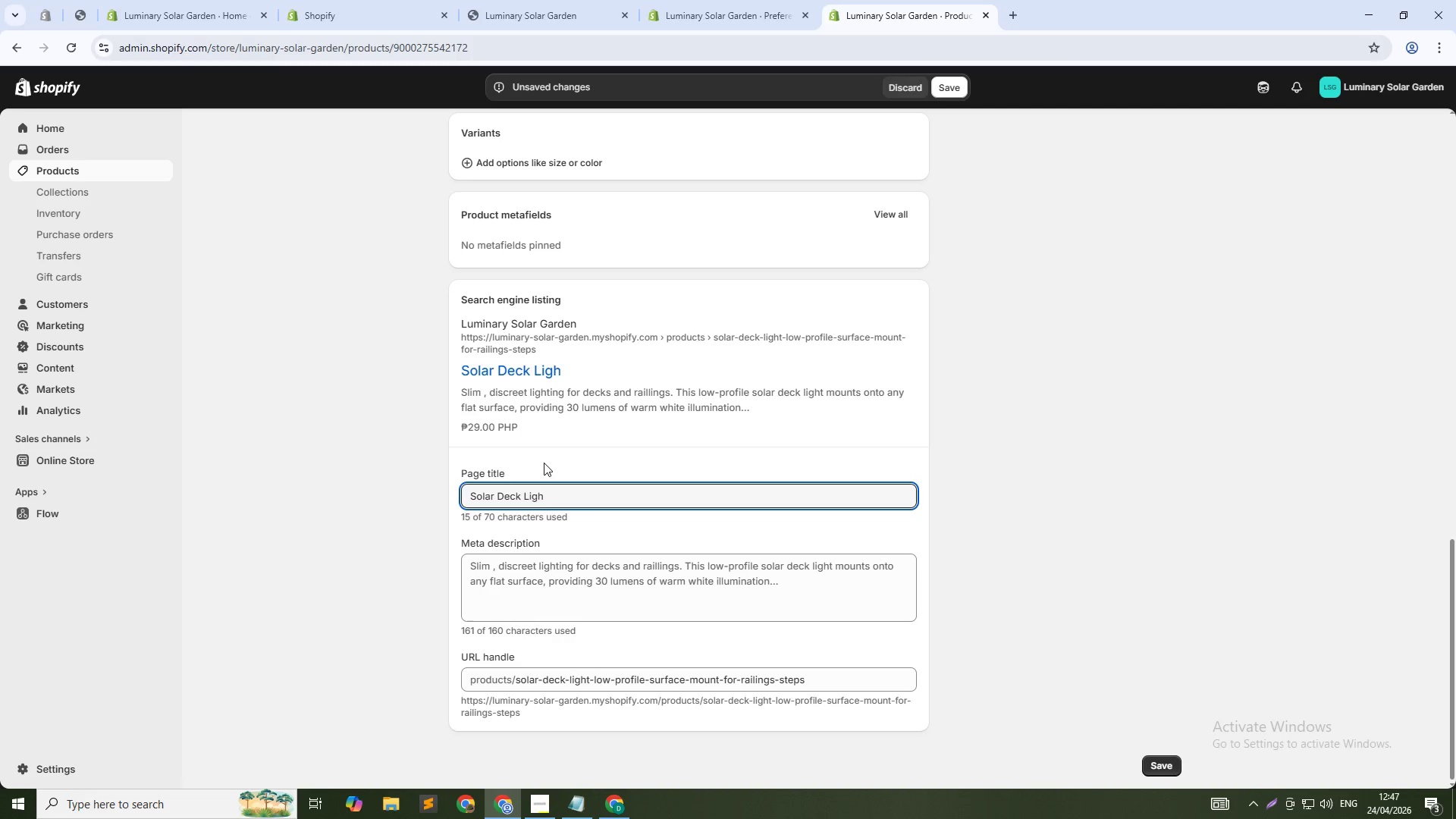 
key(T)
 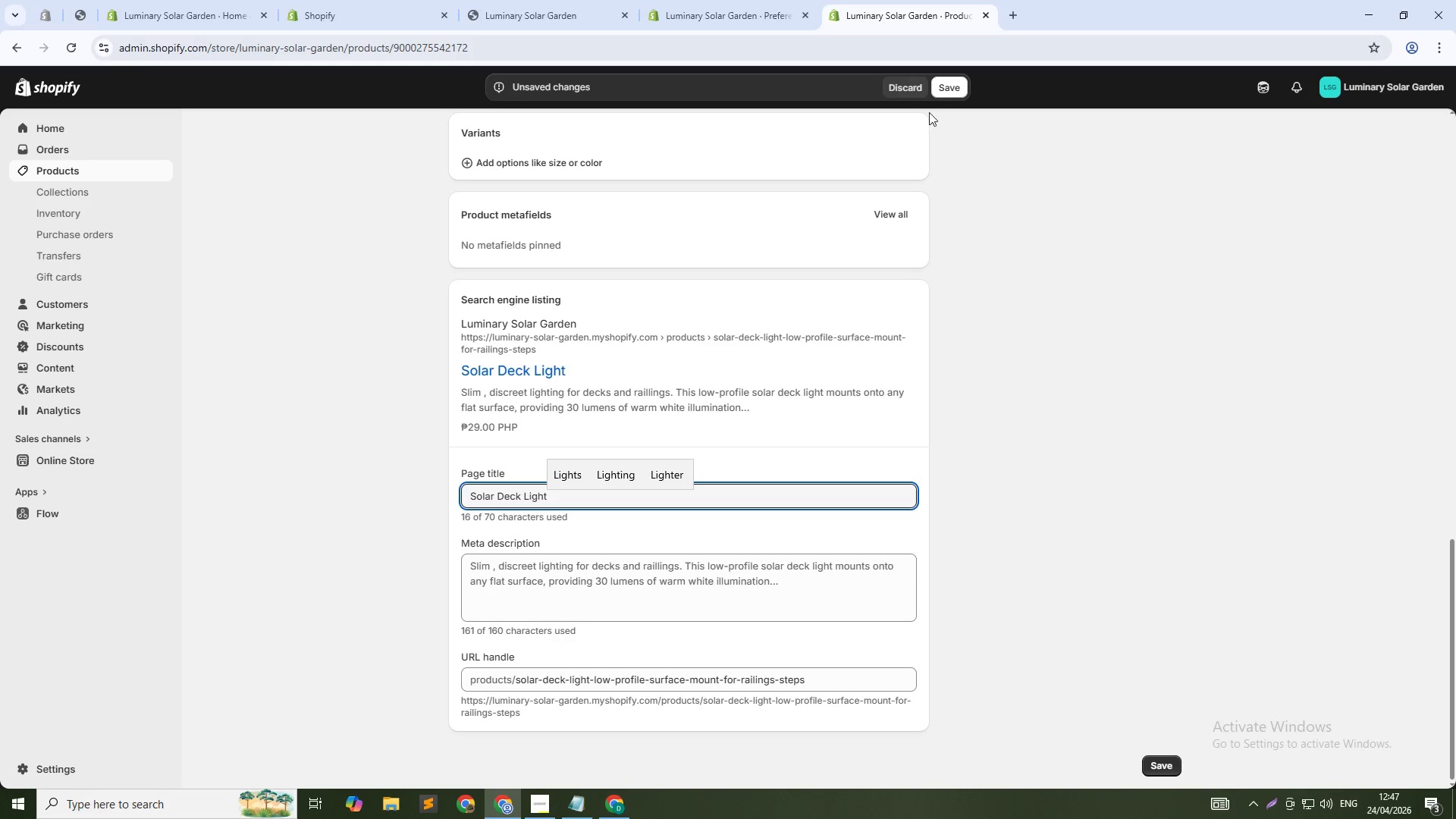 
left_click([947, 91])
 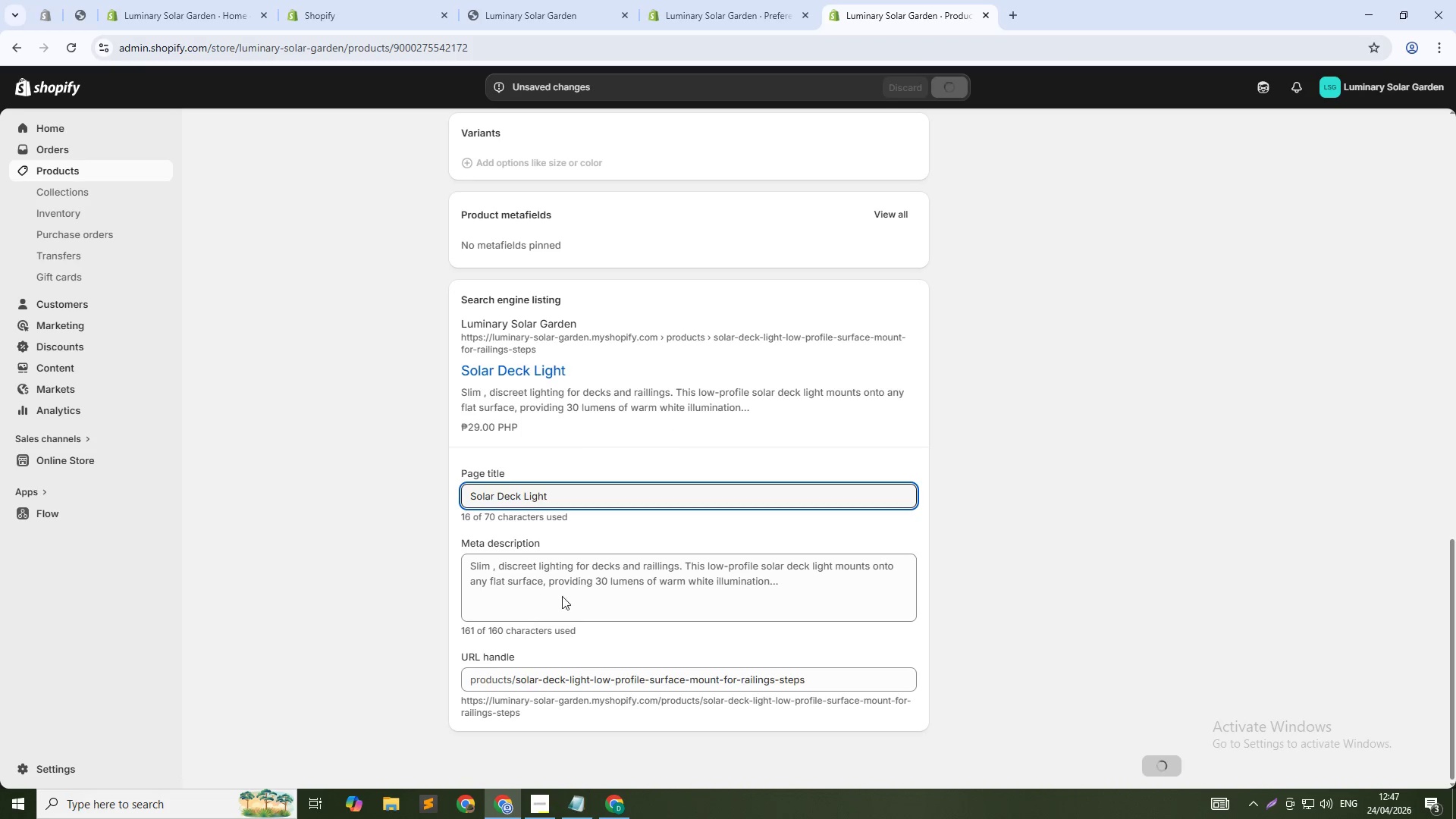 
double_click([555, 575])
 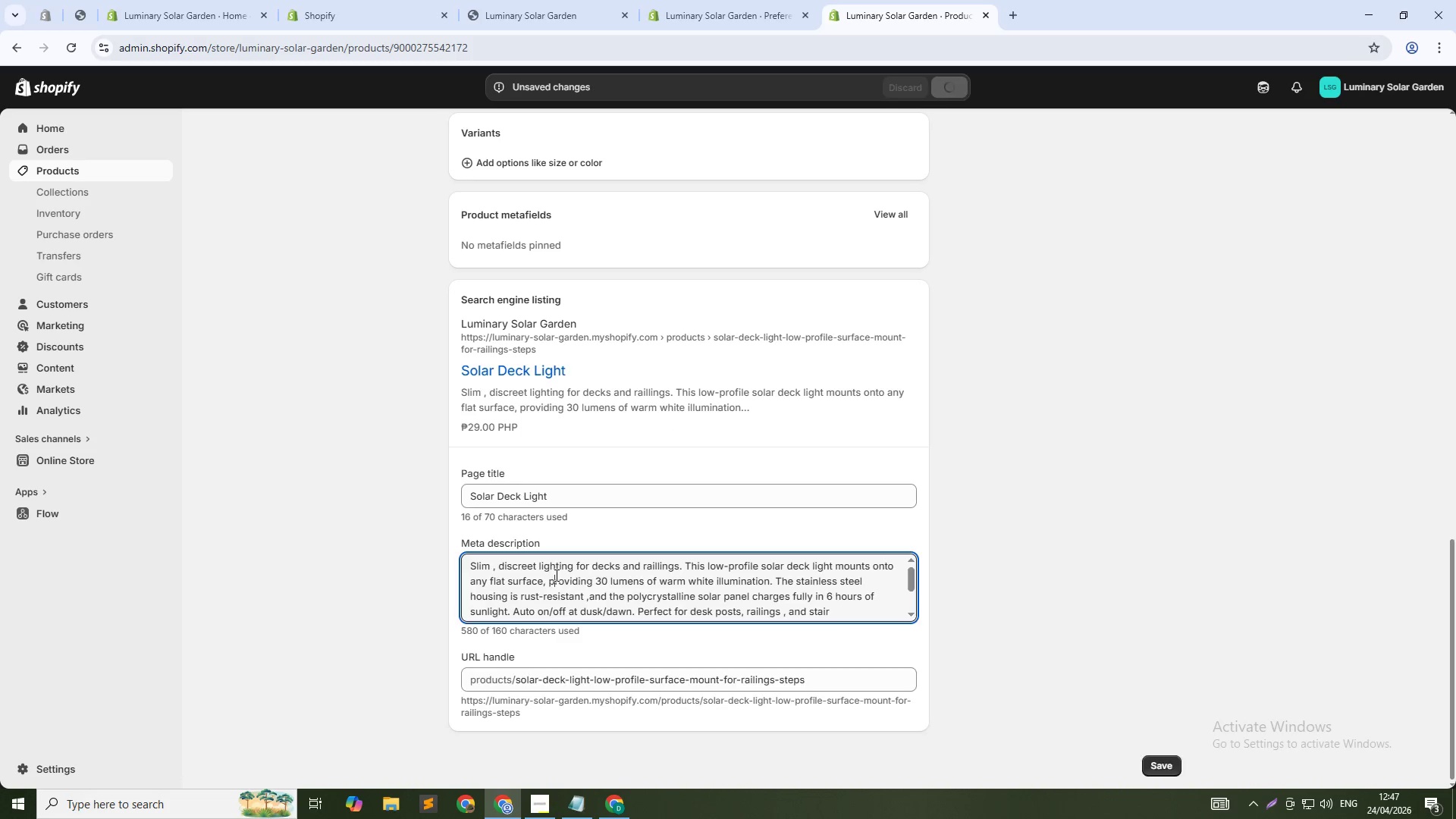 
triple_click([555, 575])
 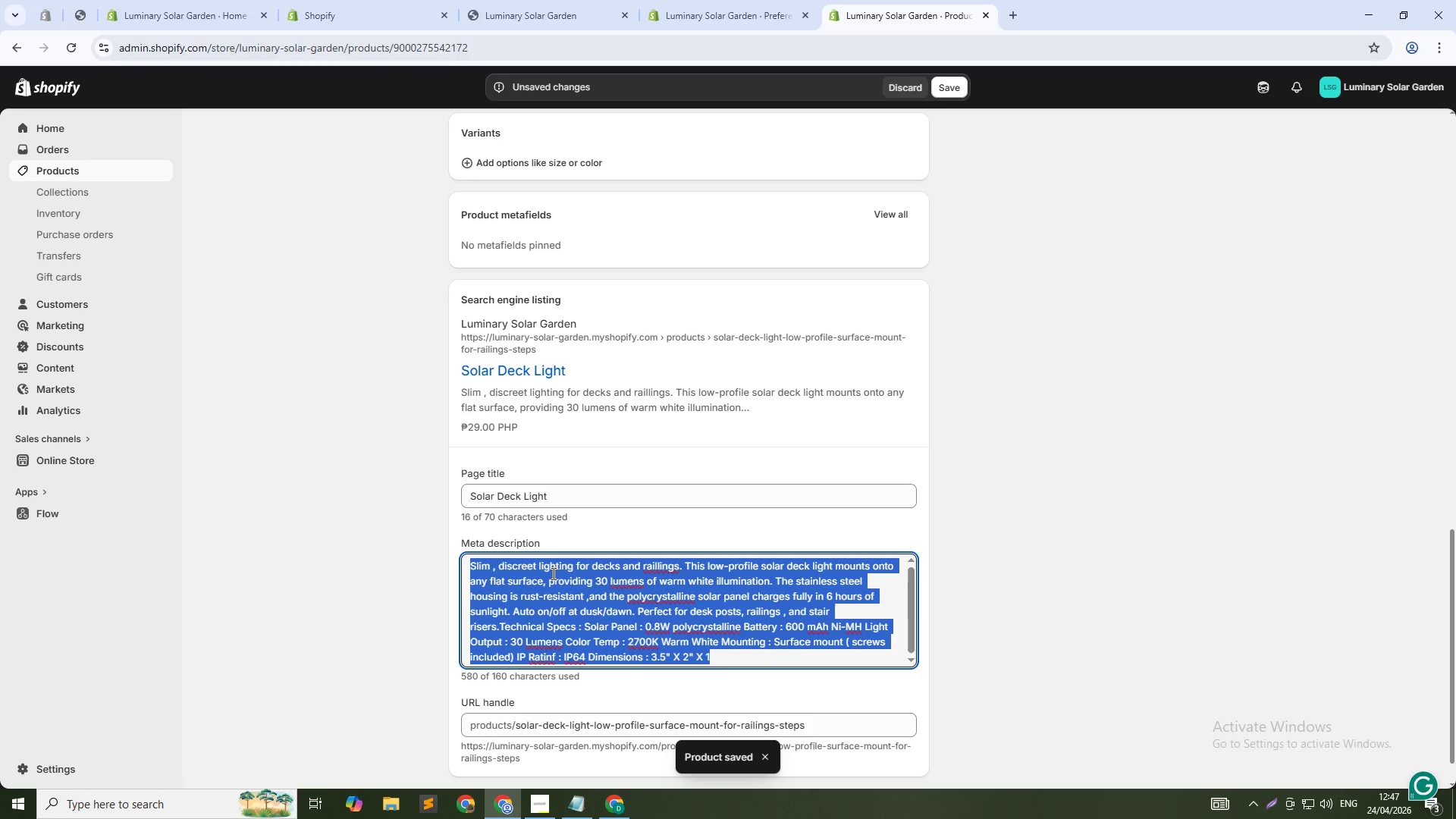 
key(Backspace)
type(LOw)
key(Backspace)
key(Backspace)
type(ow-Profile soalr)
key(Backspace)
key(Backspace)
key(Backspace)
type(lar deck light for railings and steps. 30 lumens, 2700k)
key(Backspace)
type(K warm white, stainless steel housing)
 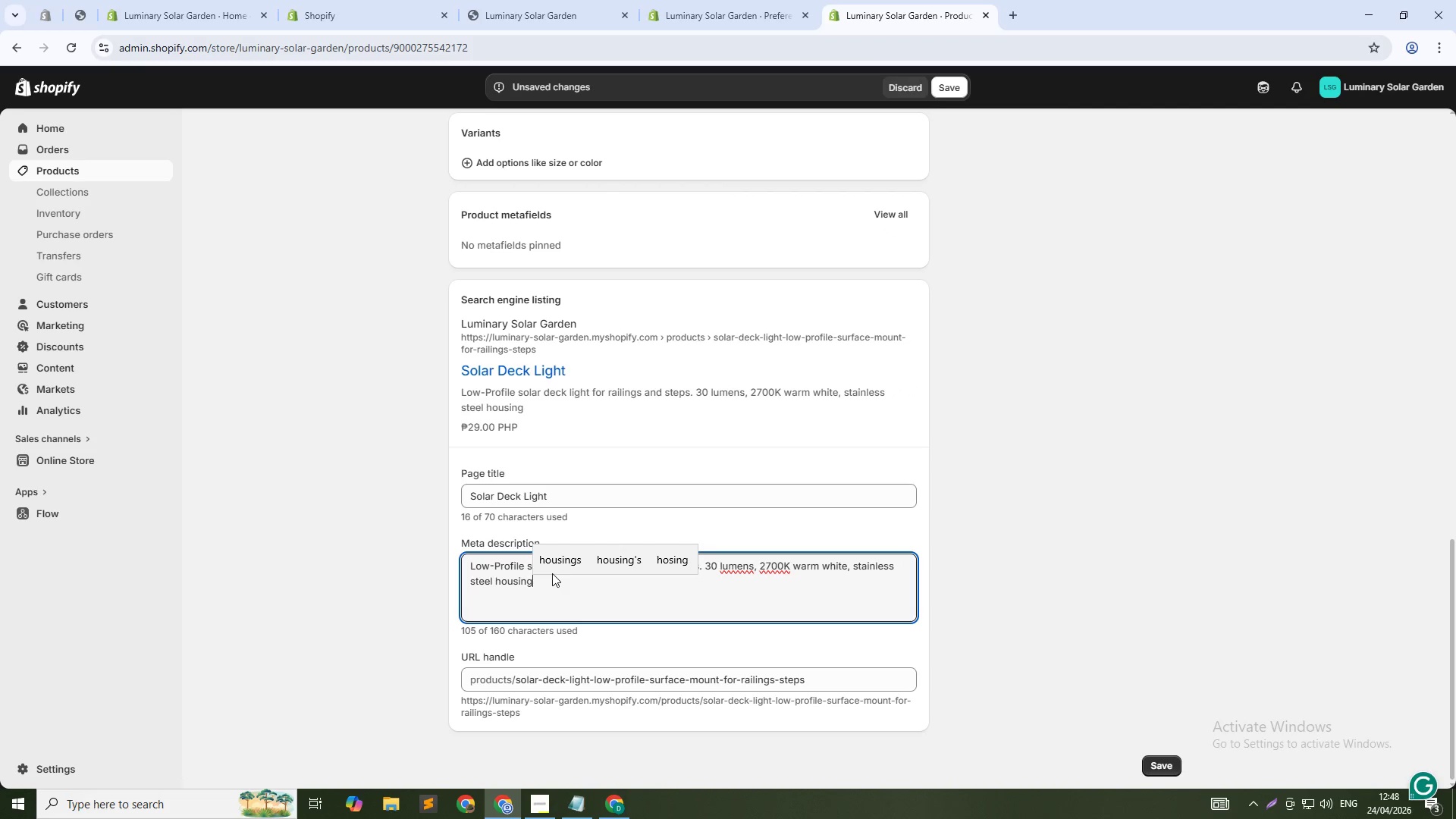 
type(. uto)
key(Backspace)
key(Backspace)
key(Backspace)
key(Backspace)
type(Auto on.)
key(Backspace)
type(/off. Perfect for ecks,)
key(Backspace)
type(. Show Now.)
 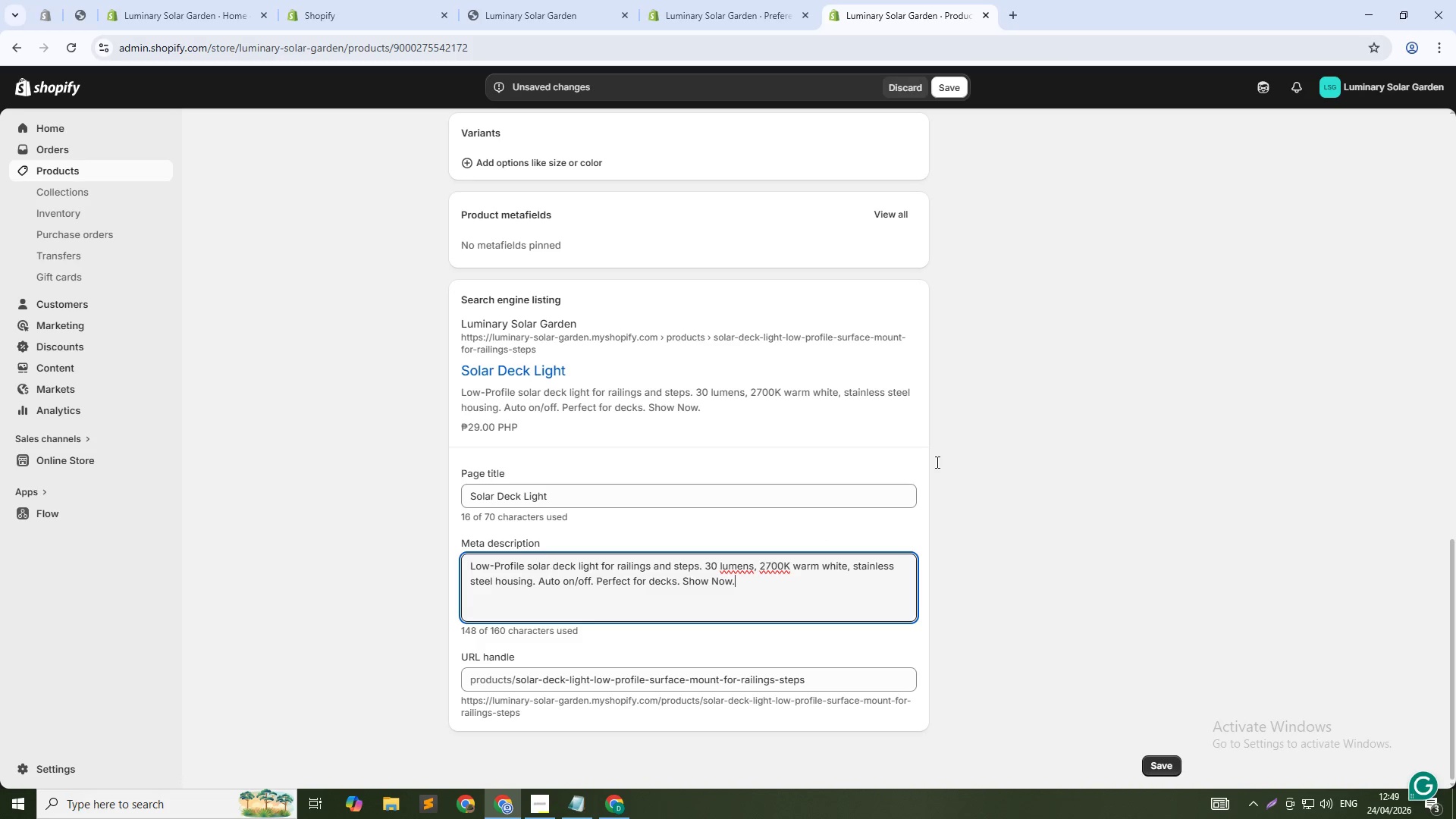 
 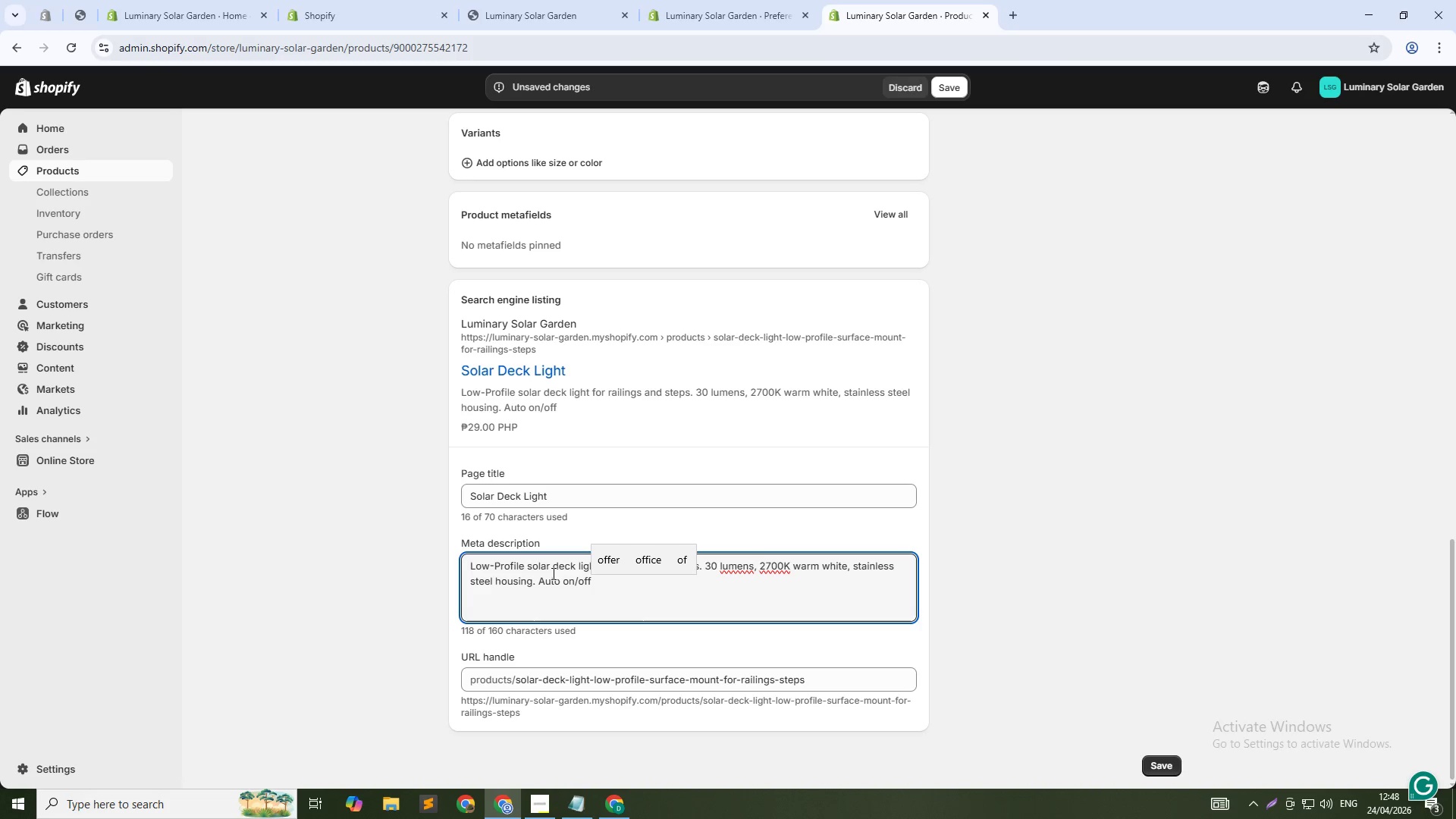 
hold_key(key=D, duration=0.33)
 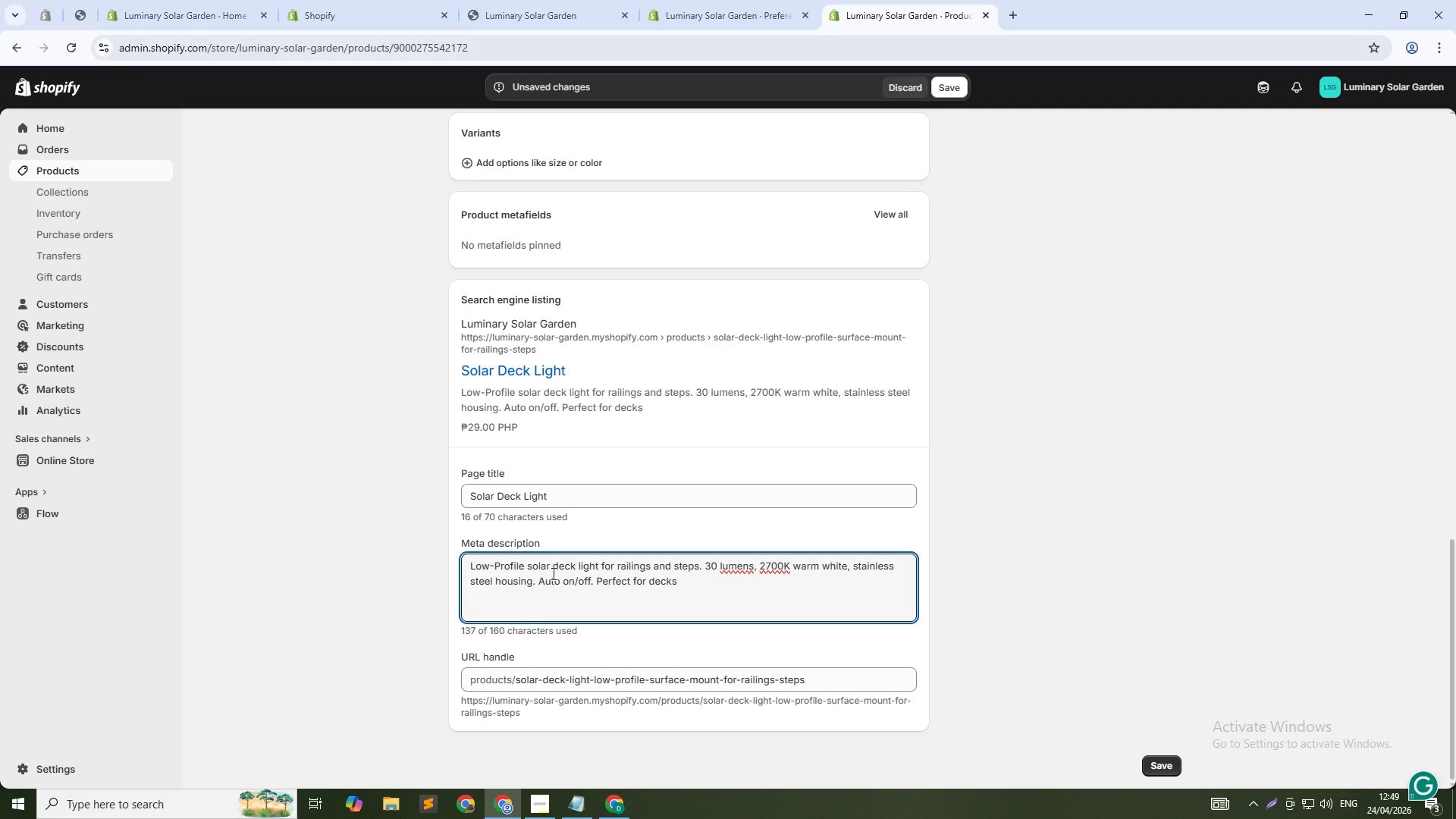 